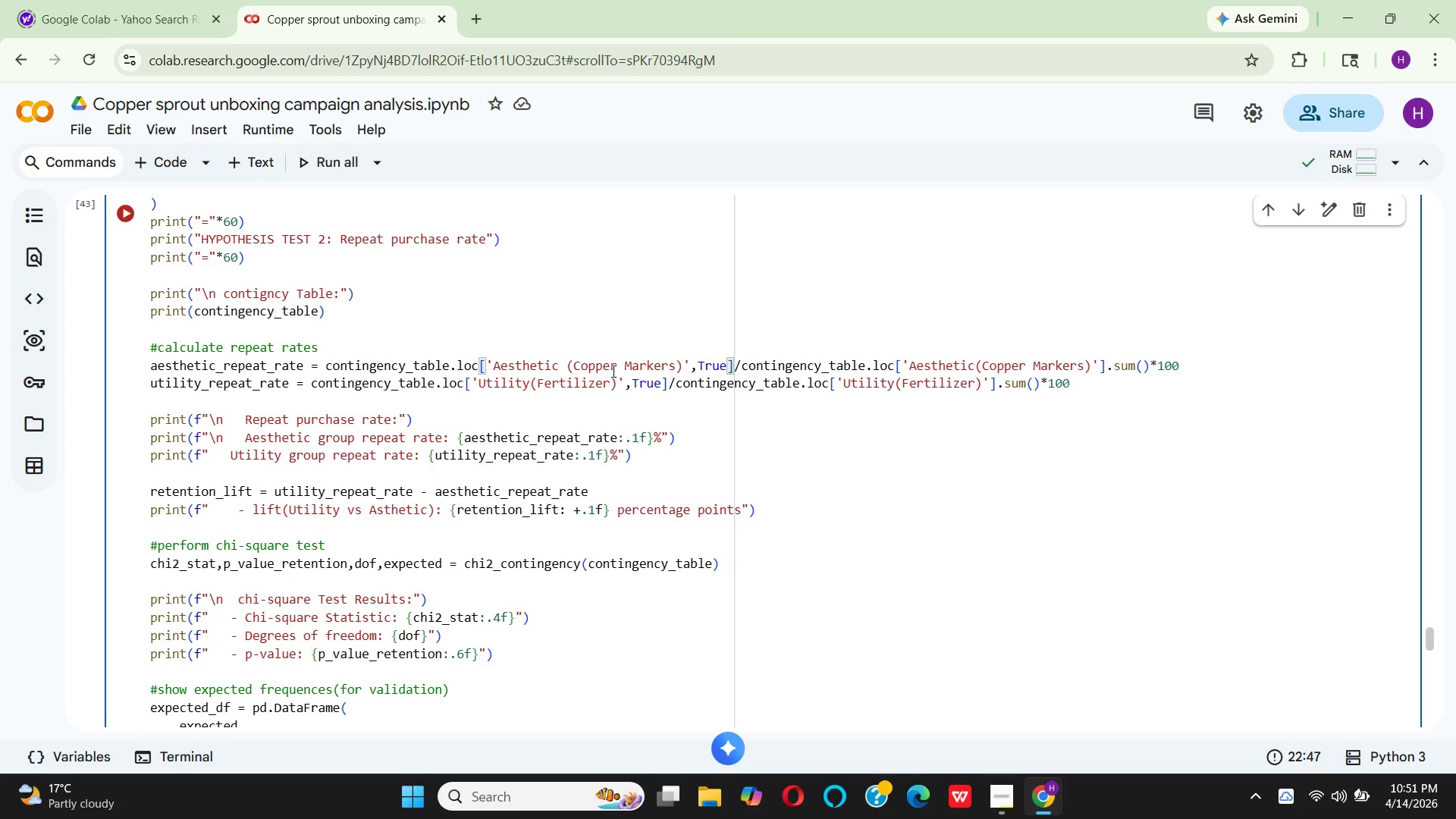 
scroll: coordinate [642, 459], scroll_direction: down, amount: 1.0
 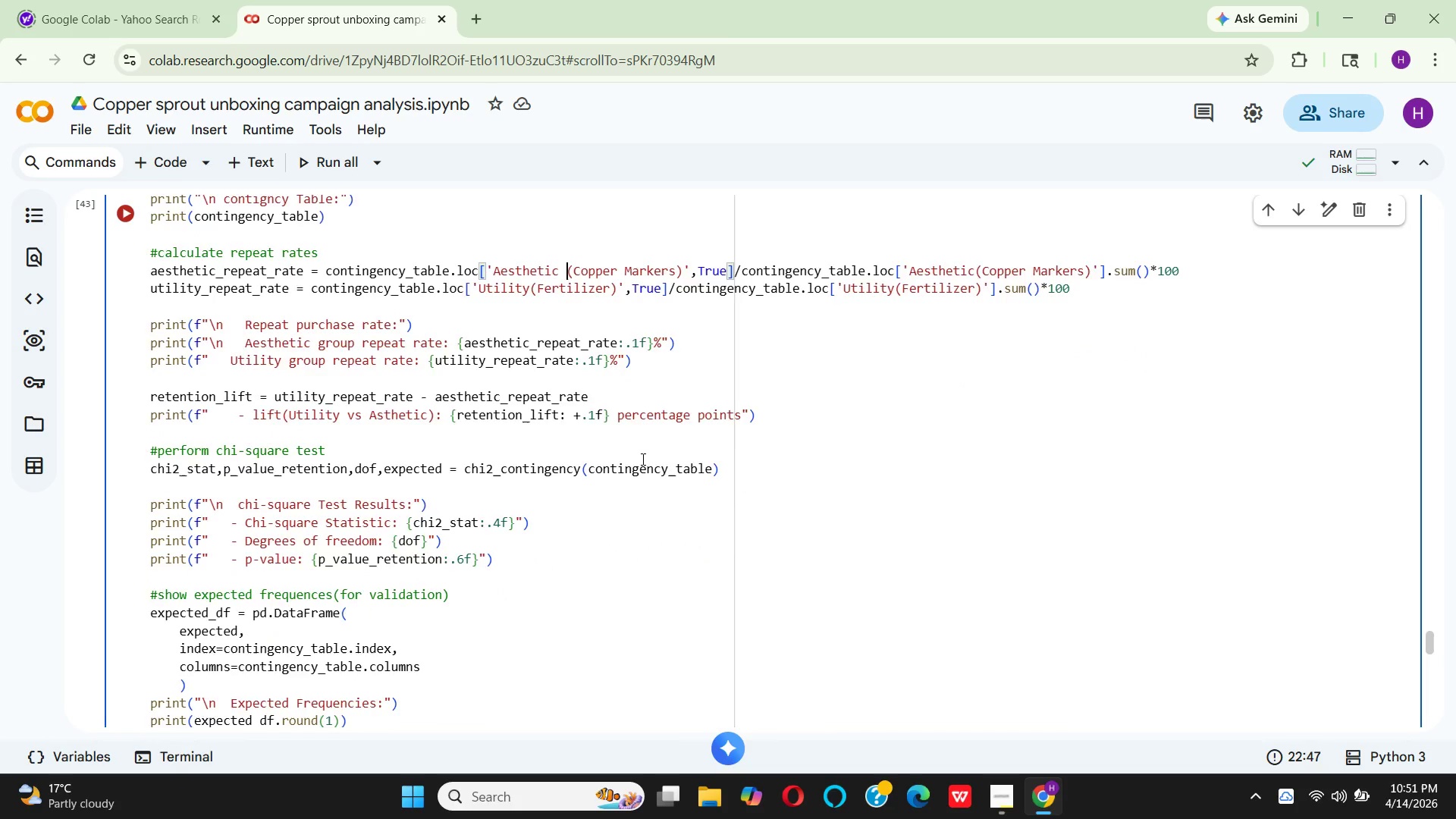 
scroll: coordinate [642, 459], scroll_direction: up, amount: 6.0
 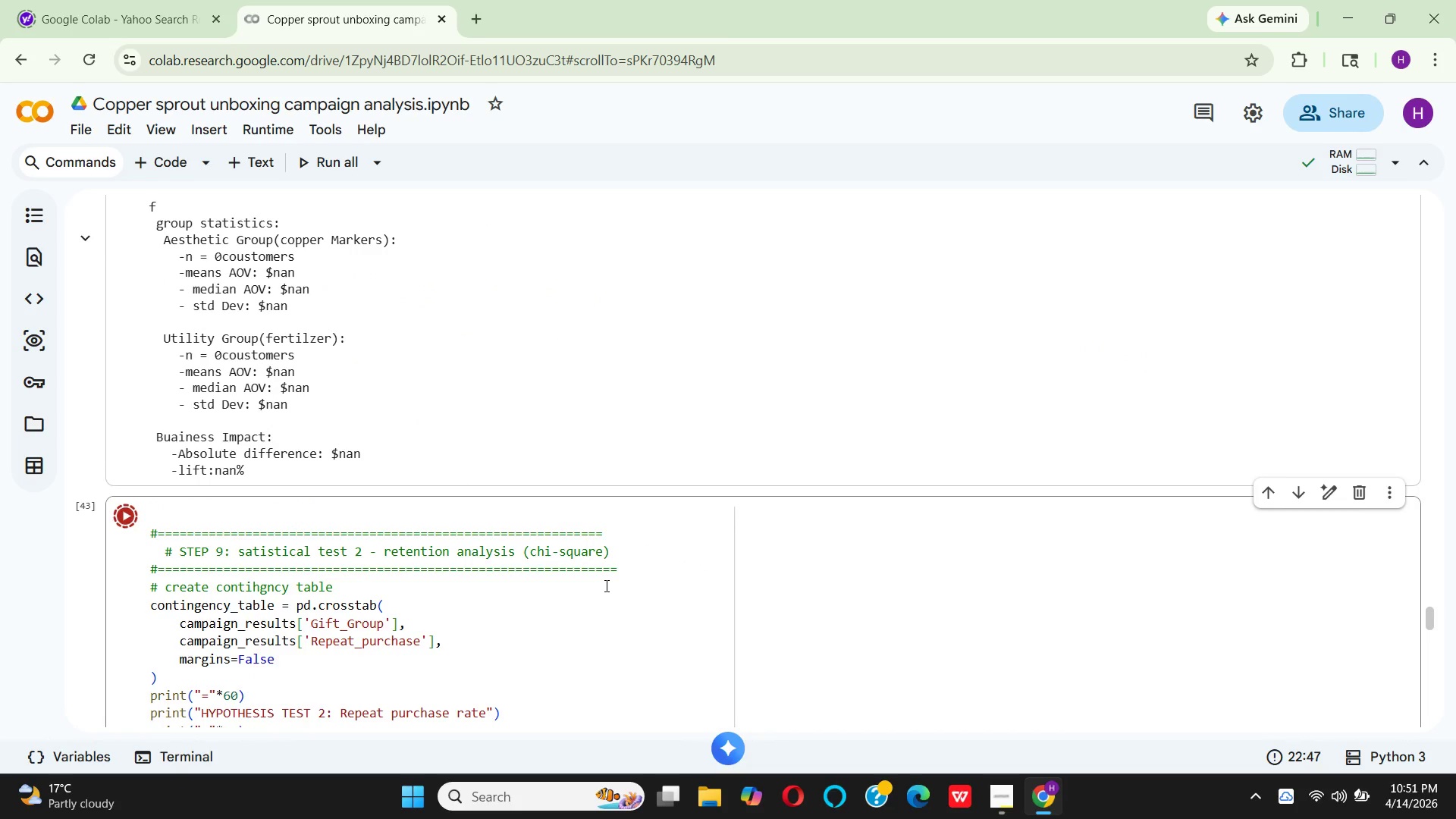 
scroll: coordinate [128, 381], scroll_direction: down, amount: 22.0
 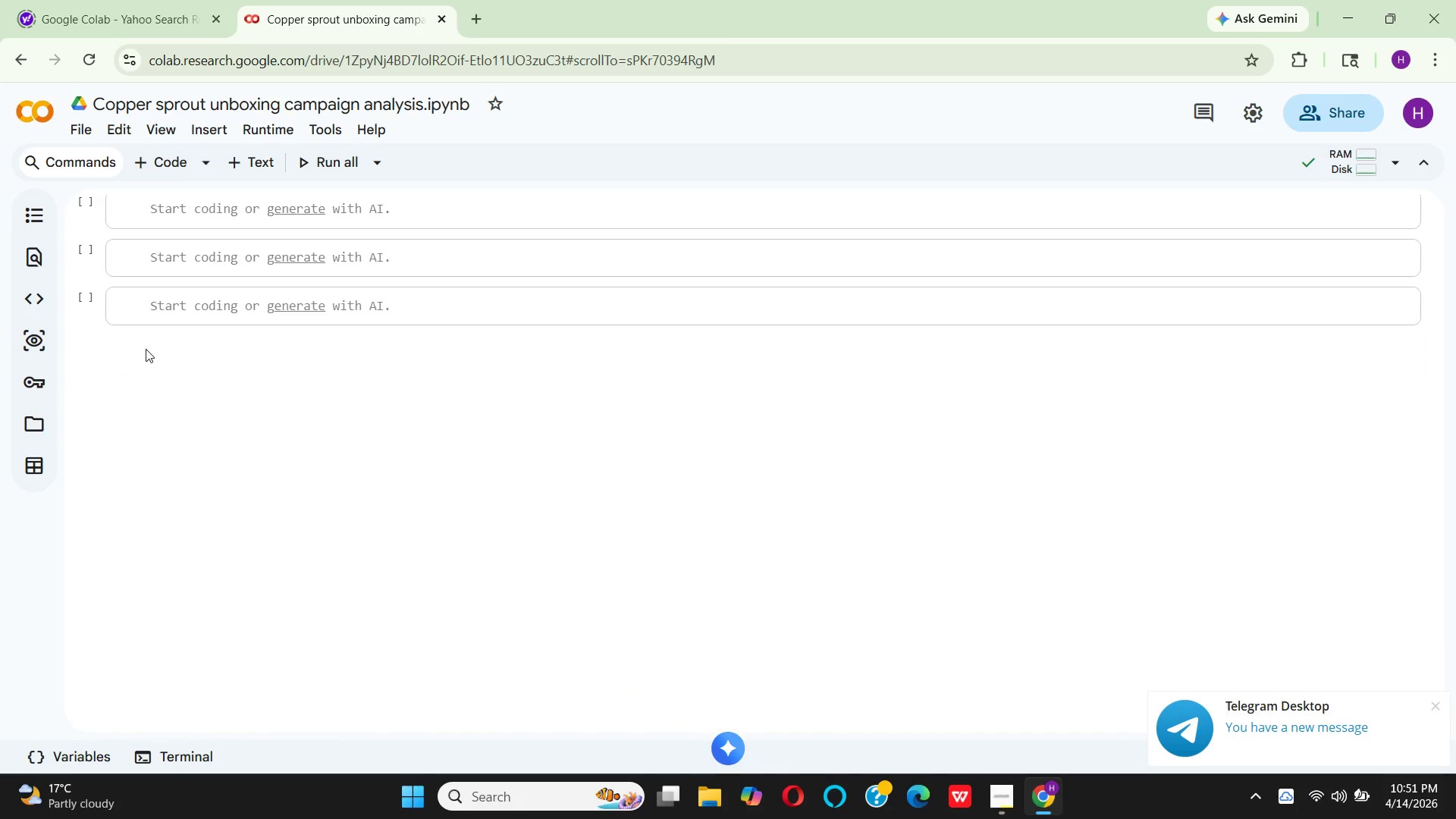 
scroll: coordinate [146, 349], scroll_direction: up, amount: 1.0
 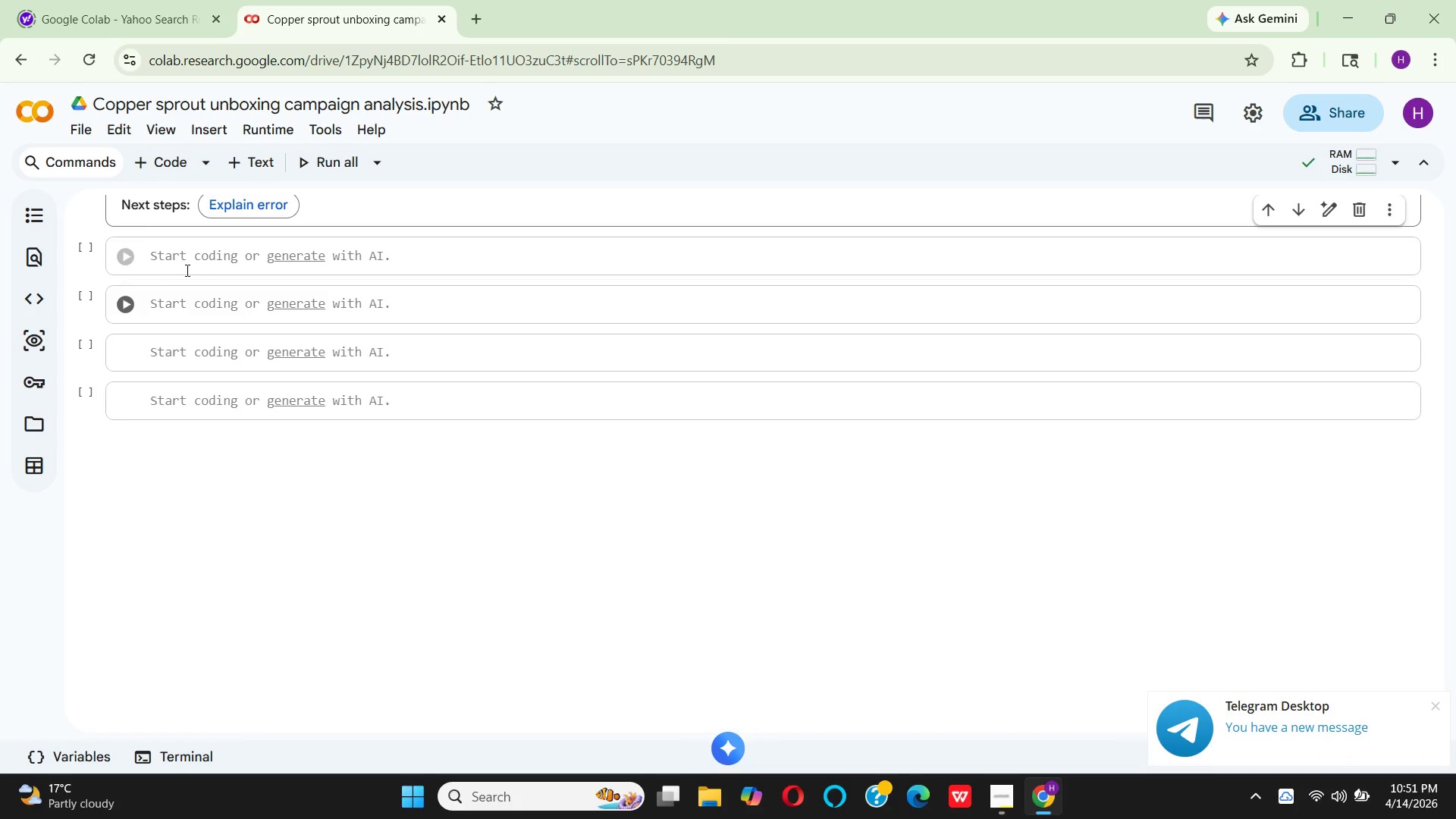 
left_click([189, 258])
 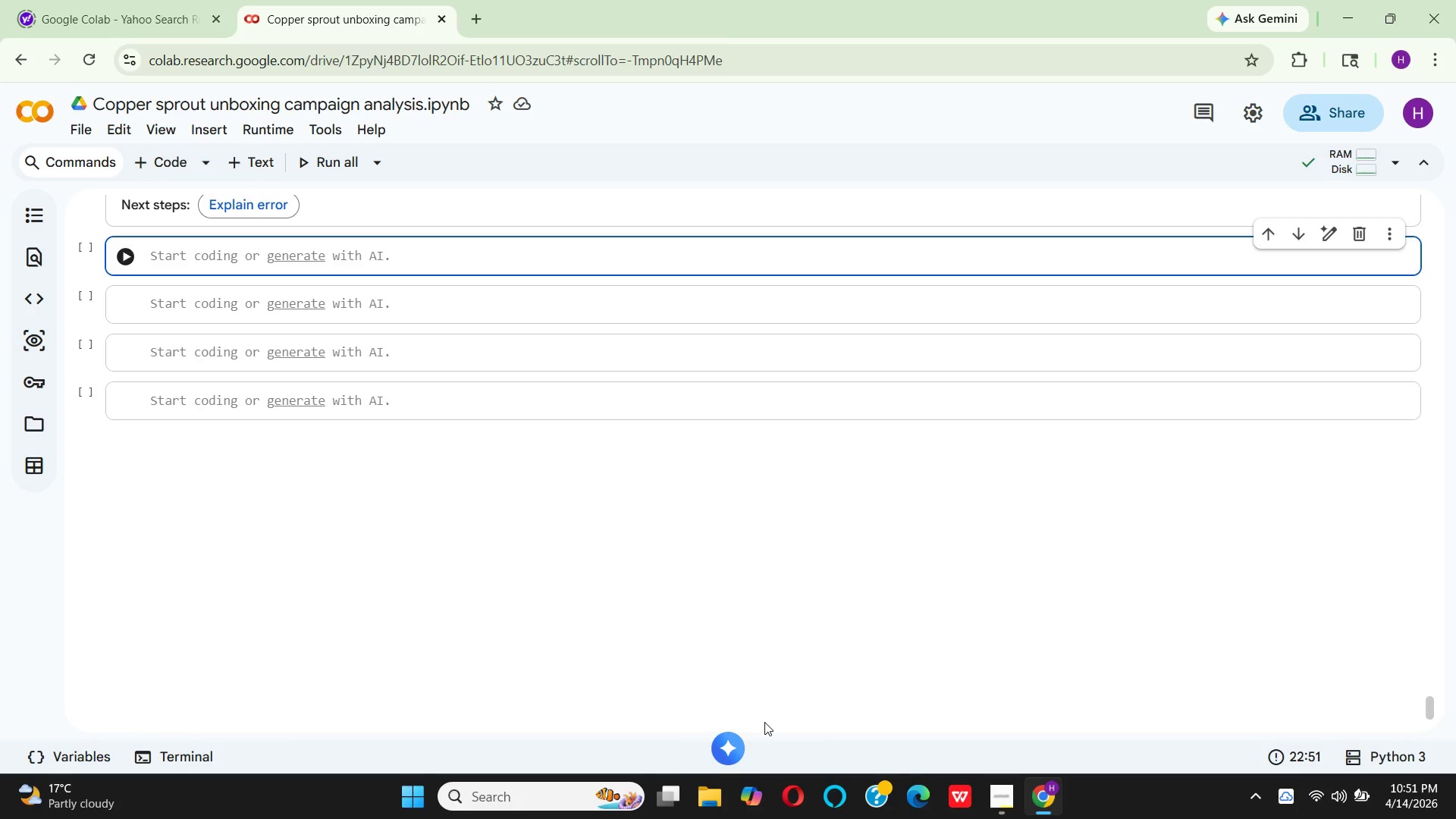 
wait(20.24)
 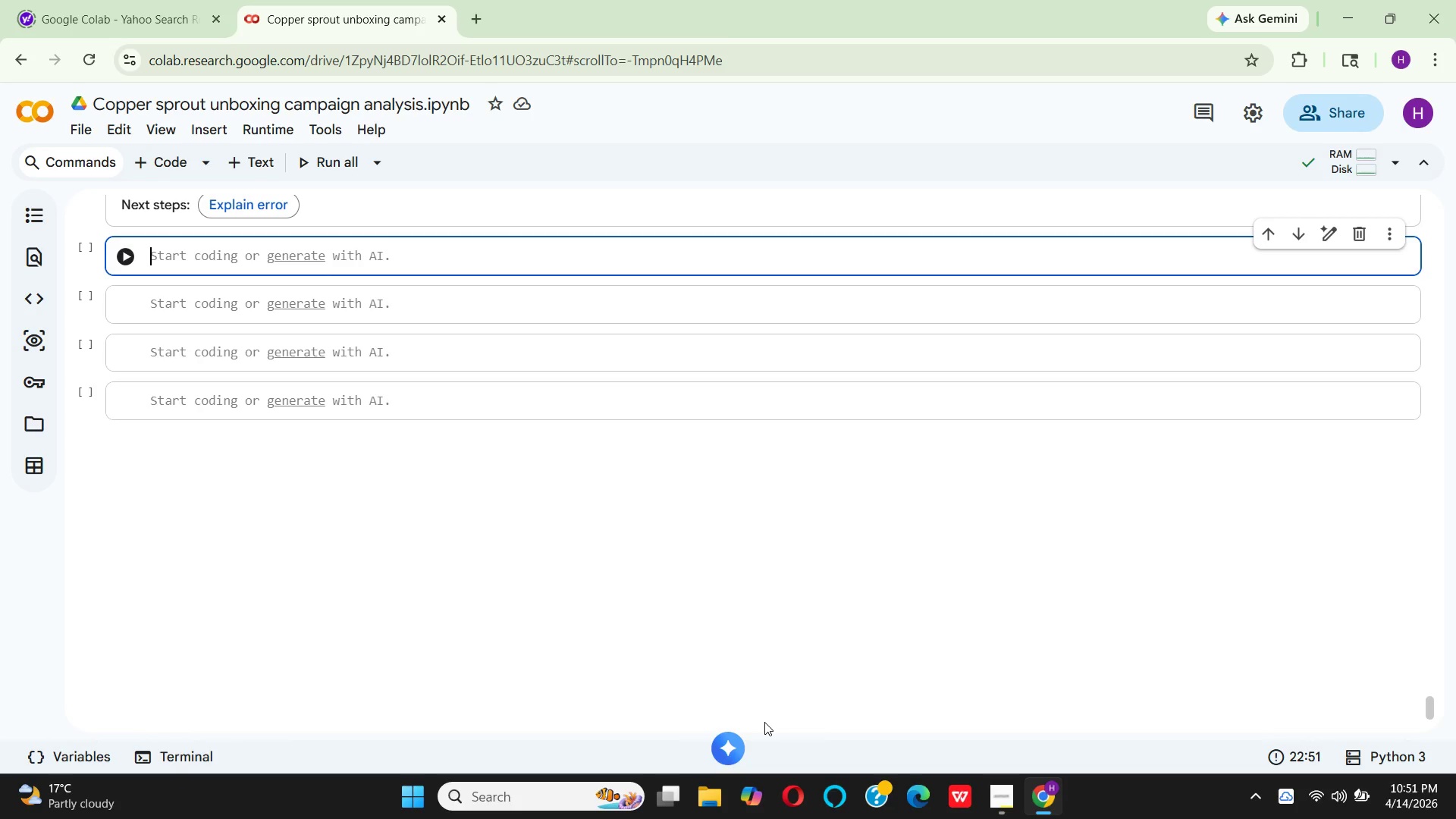 
key(Shift+3)
 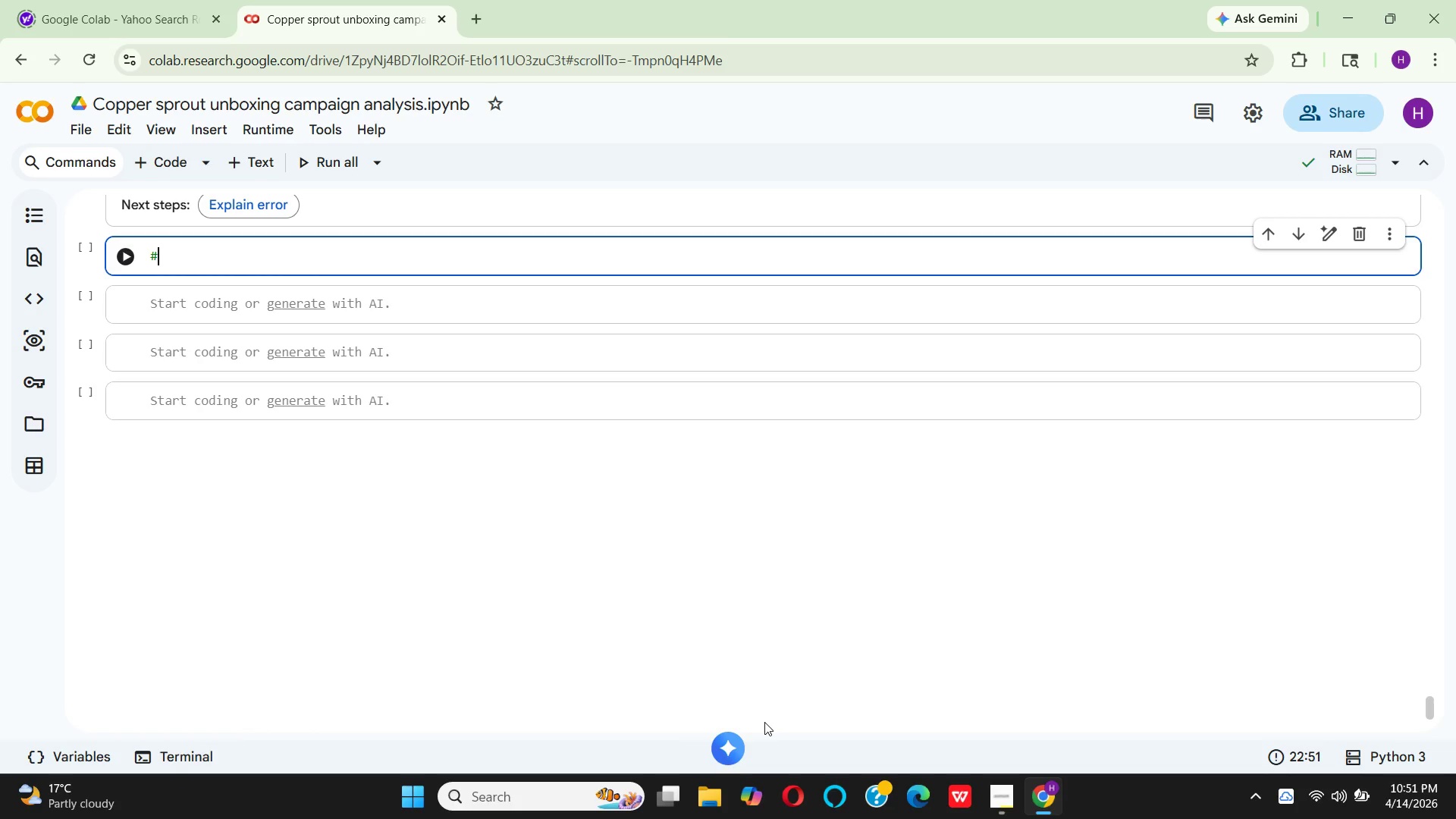 
hold_key(key=Equal, duration=1.5)
 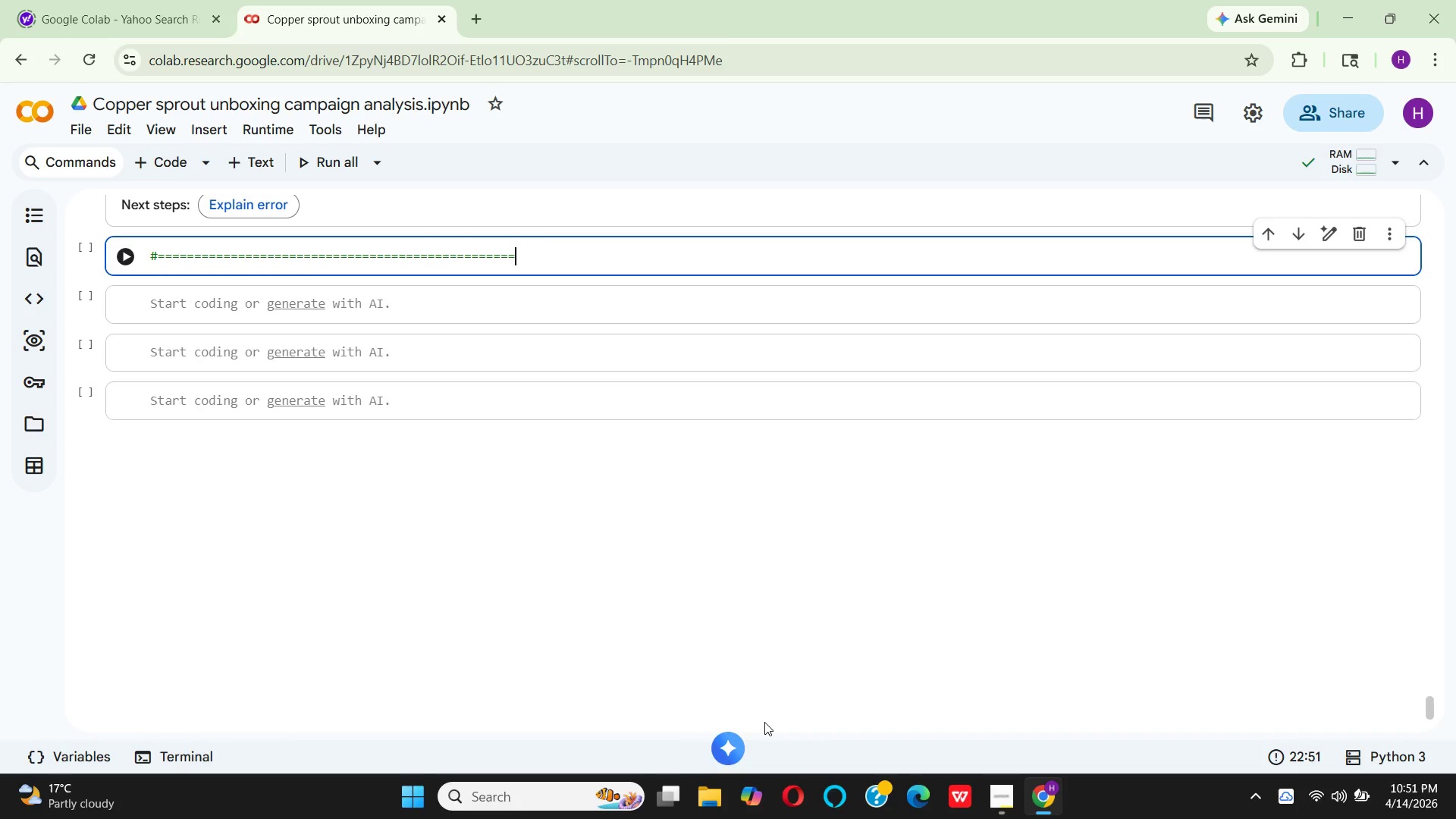 
hold_key(key=Equal, duration=0.81)
 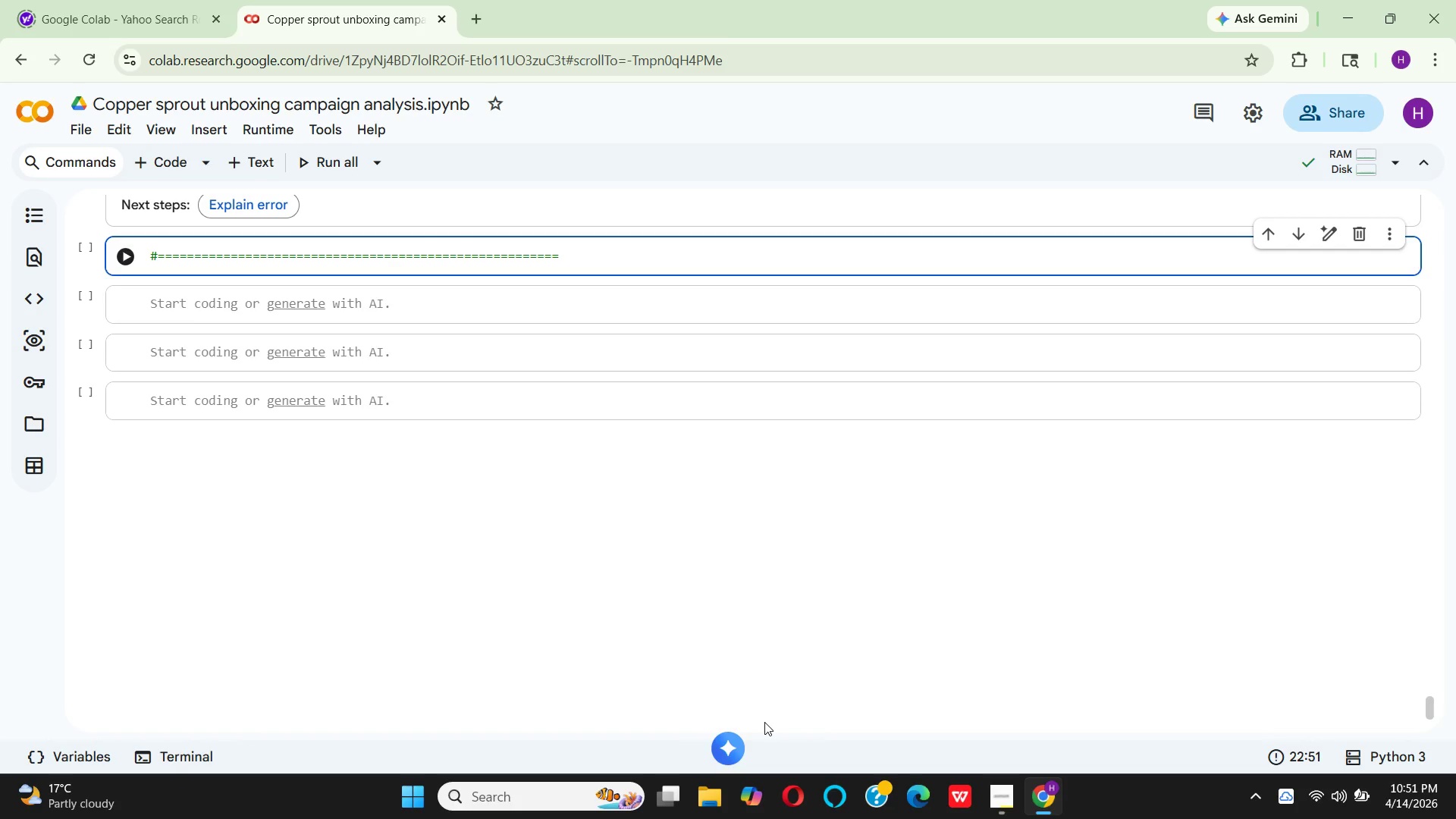 
key(Enter)
 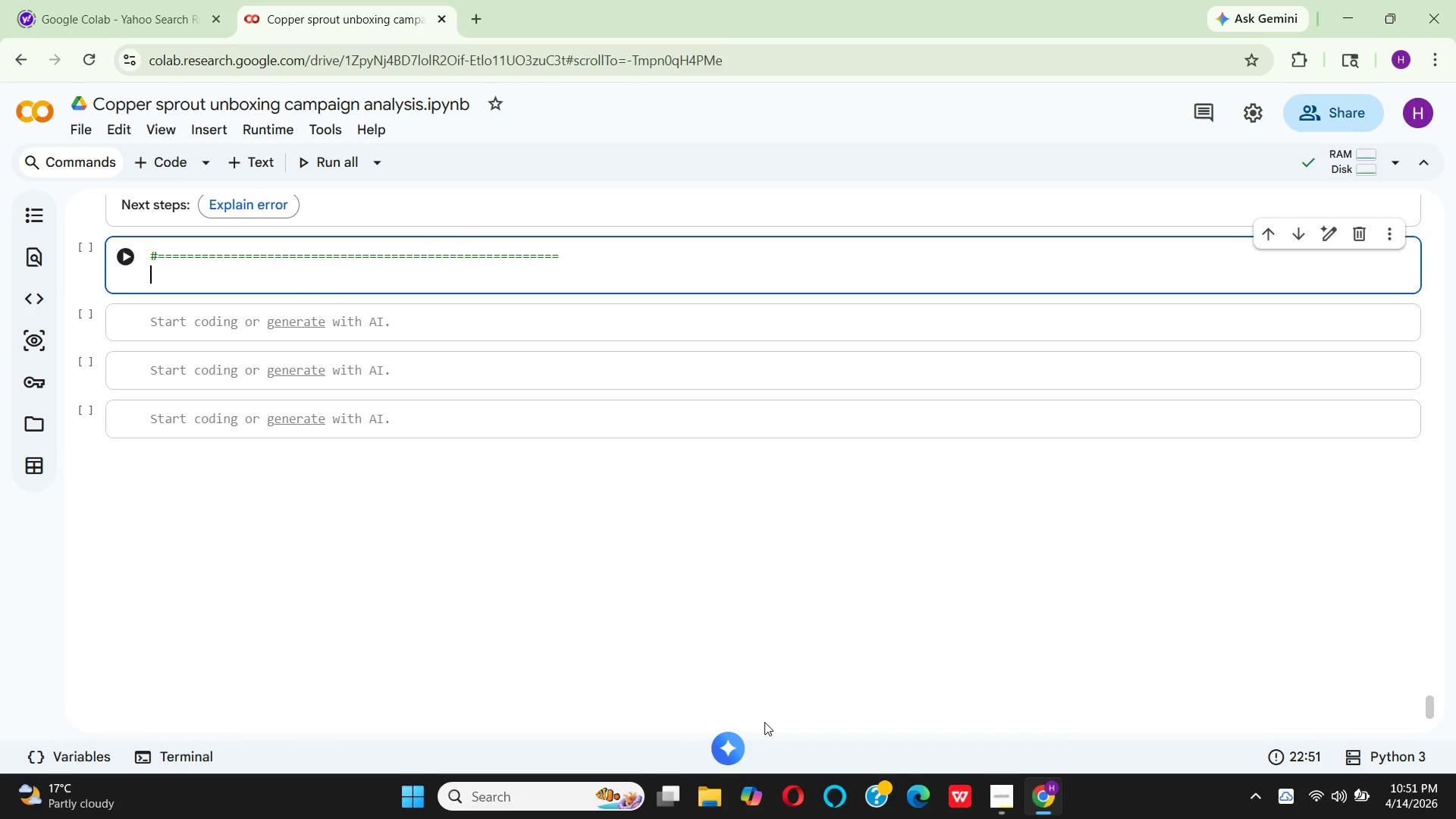 
type( # step)
 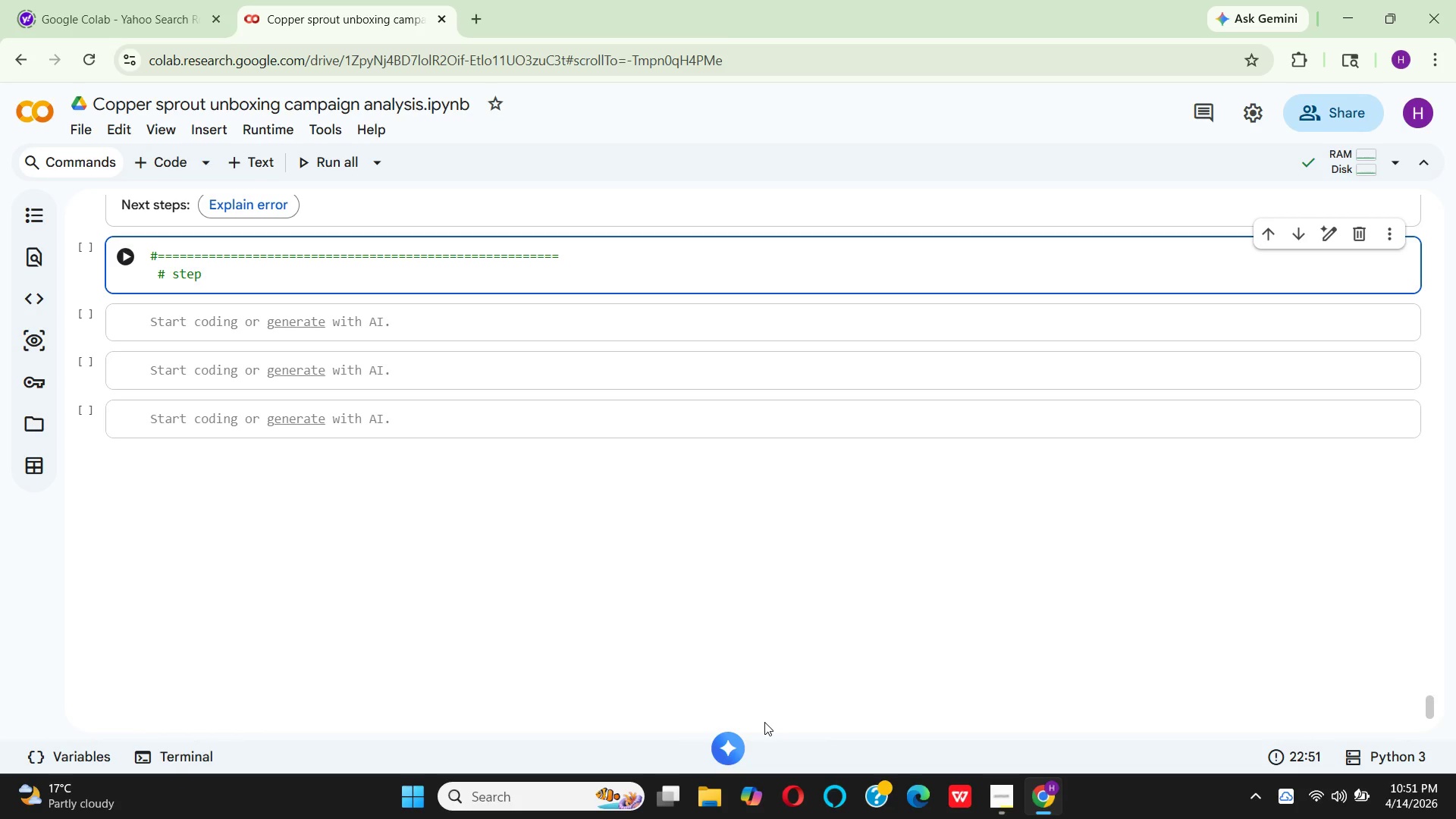 
key(Shift+Semicolon)
 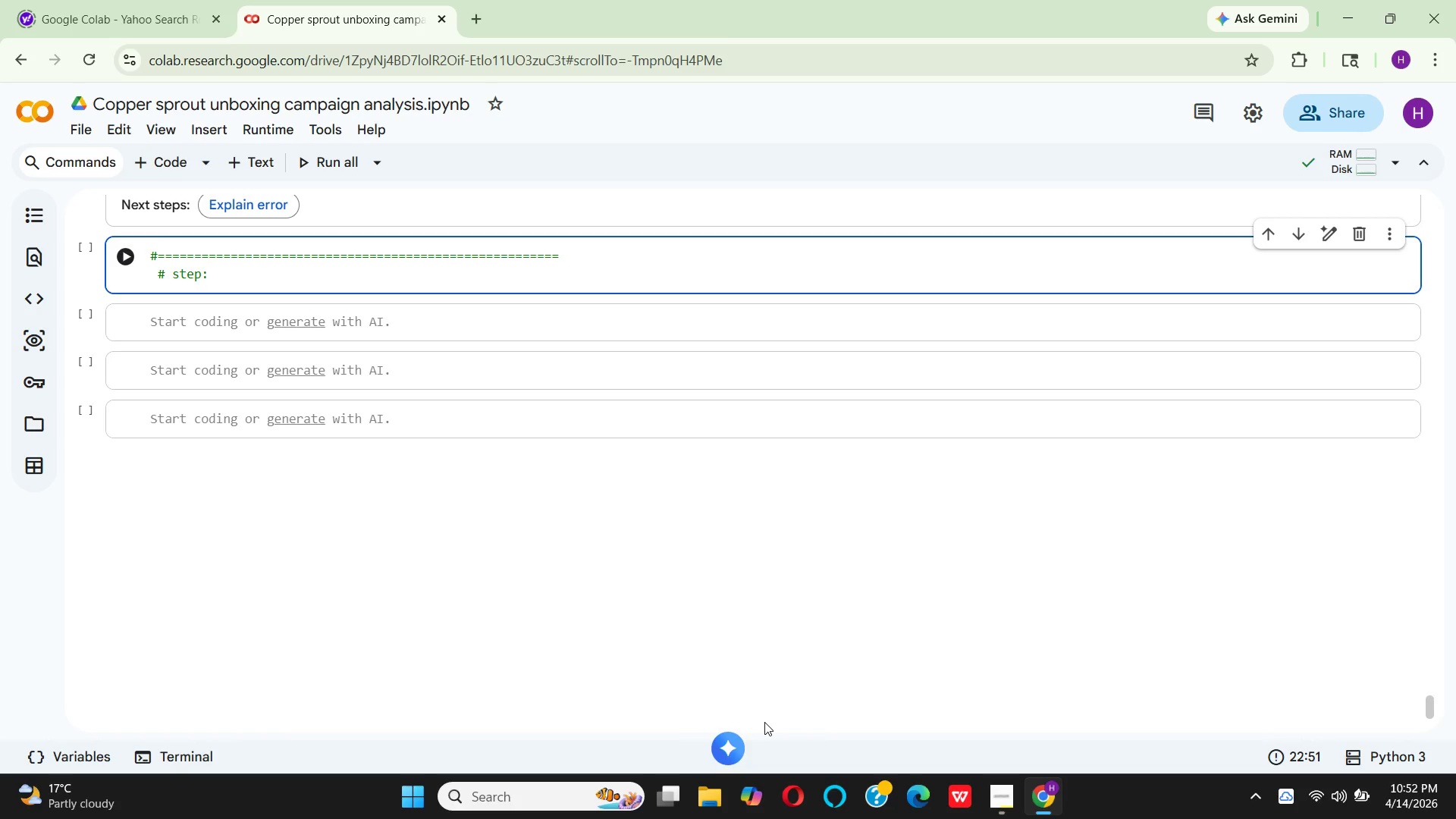 
key(Space)
 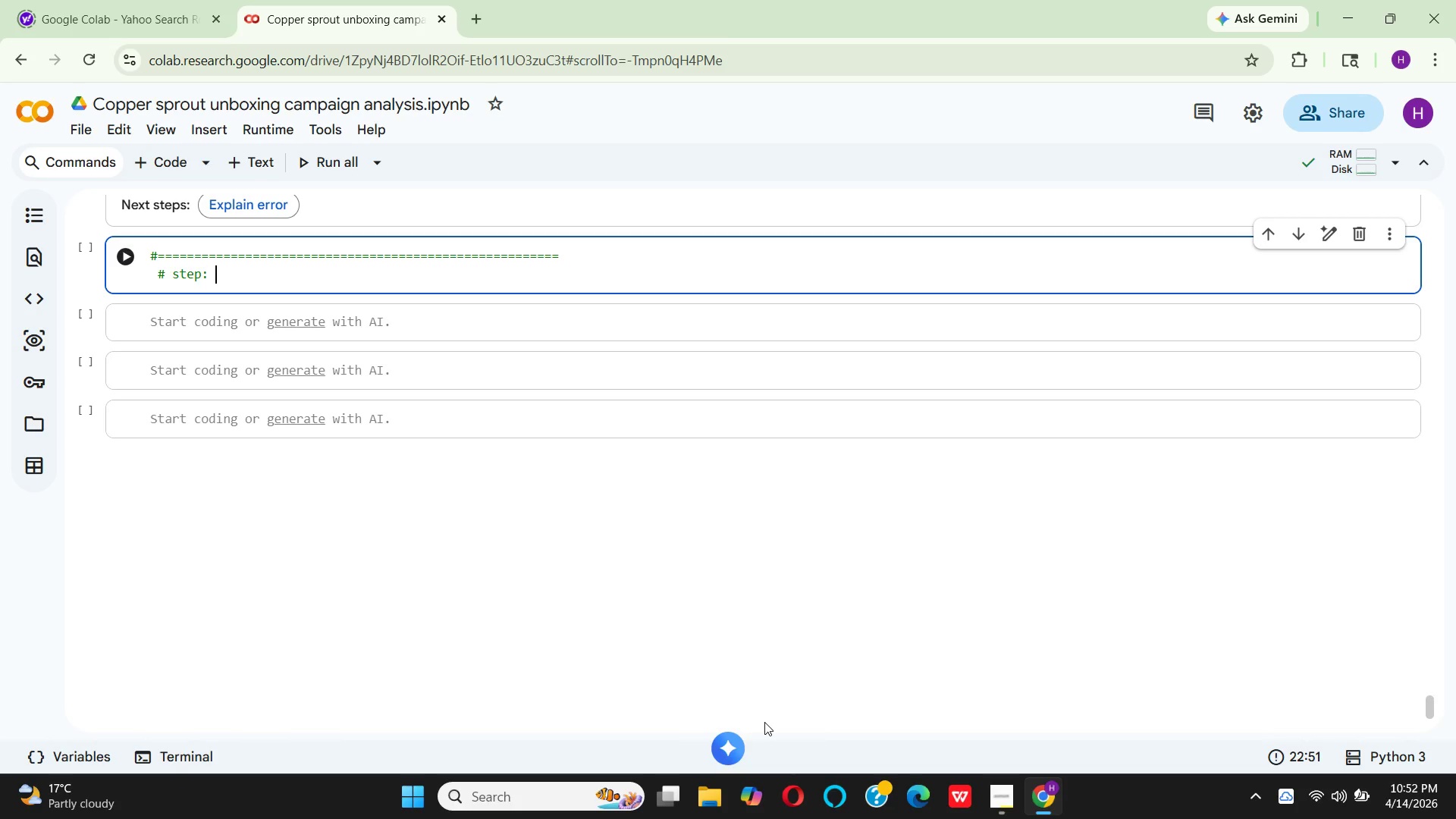 
type(visu)
 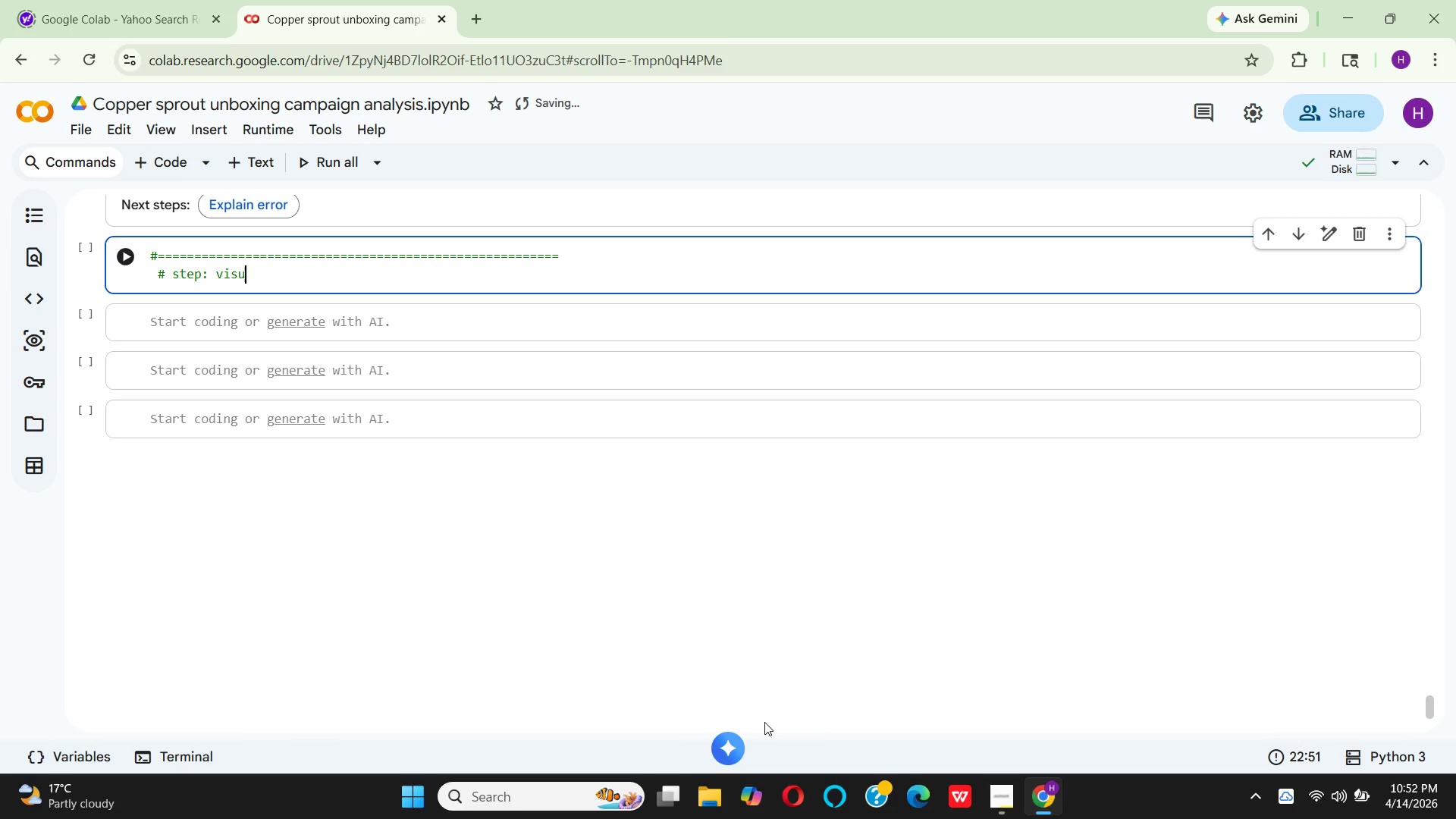 
wait(5.72)
 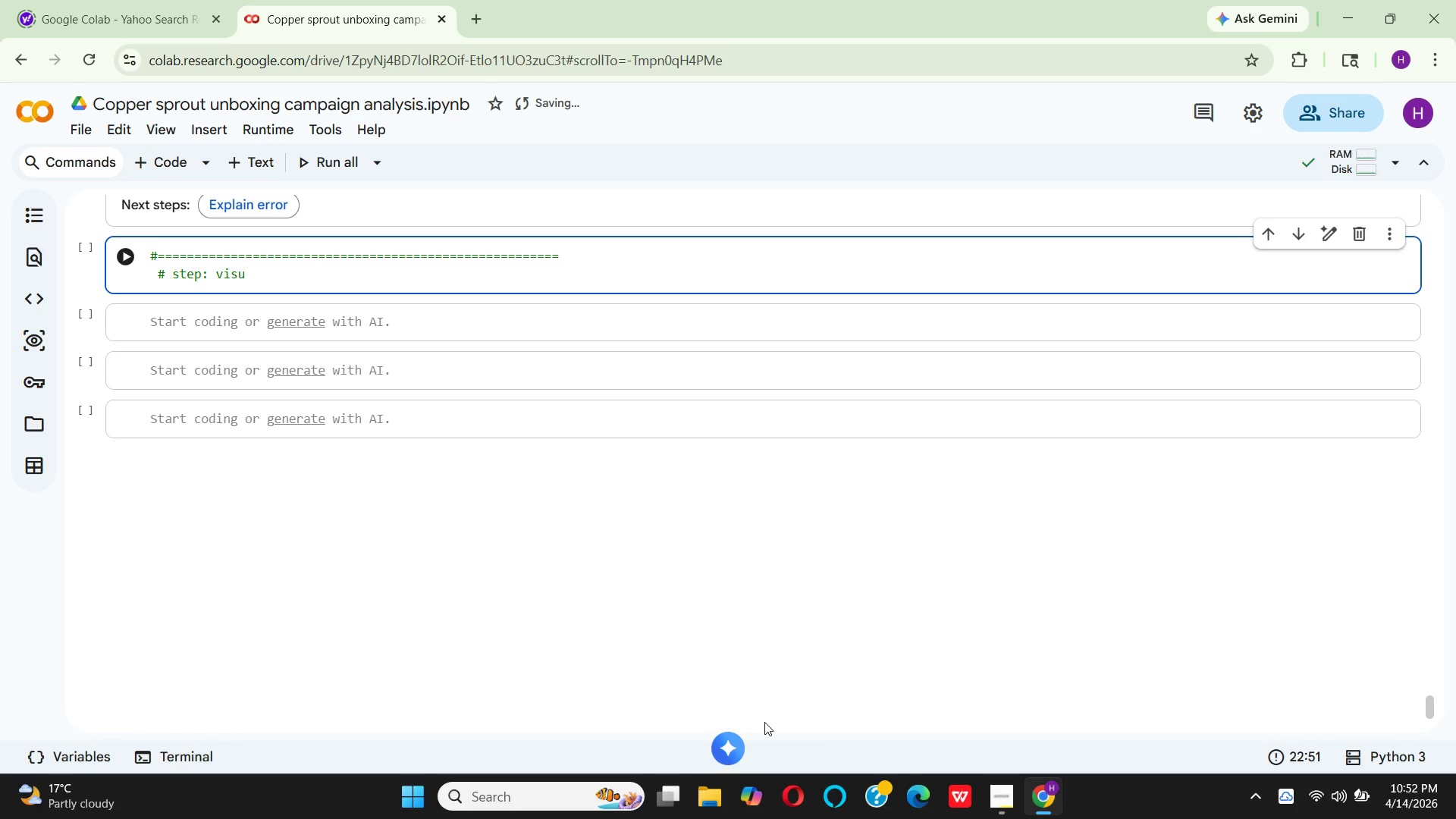 
type(alizato)
key(Backspace)
type(ion )
 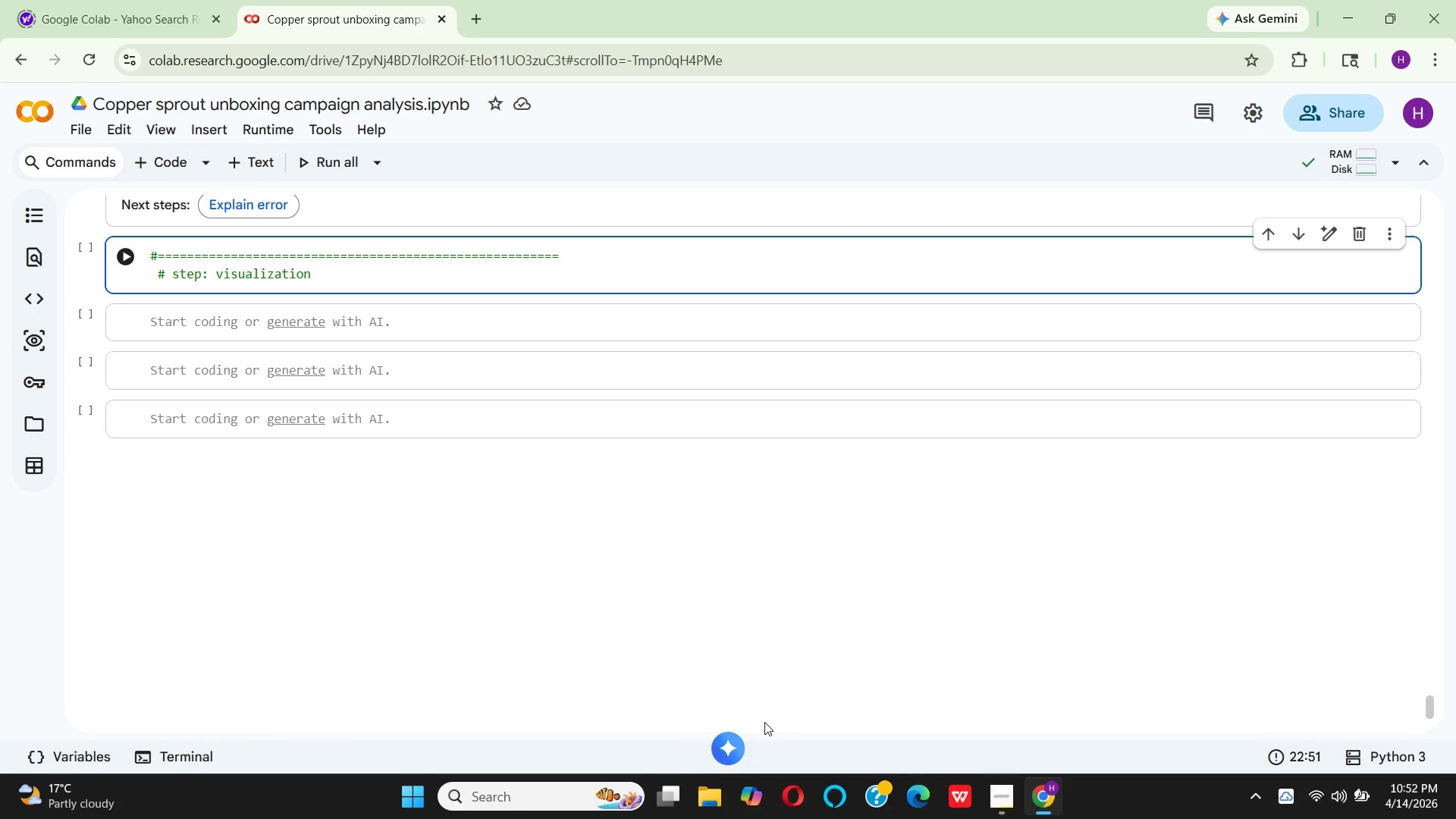 
key(Enter)
 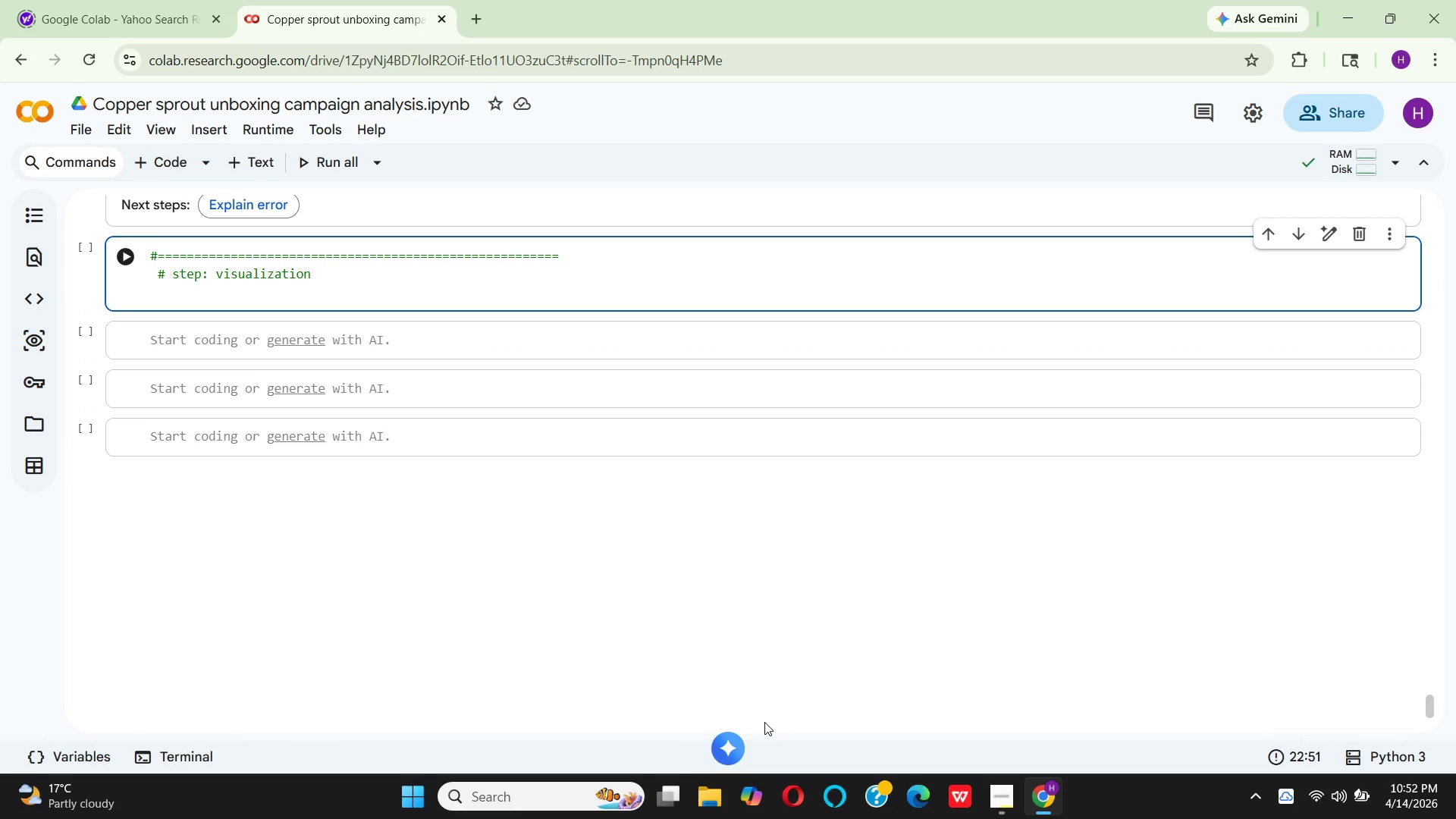 
key(Backspace)
 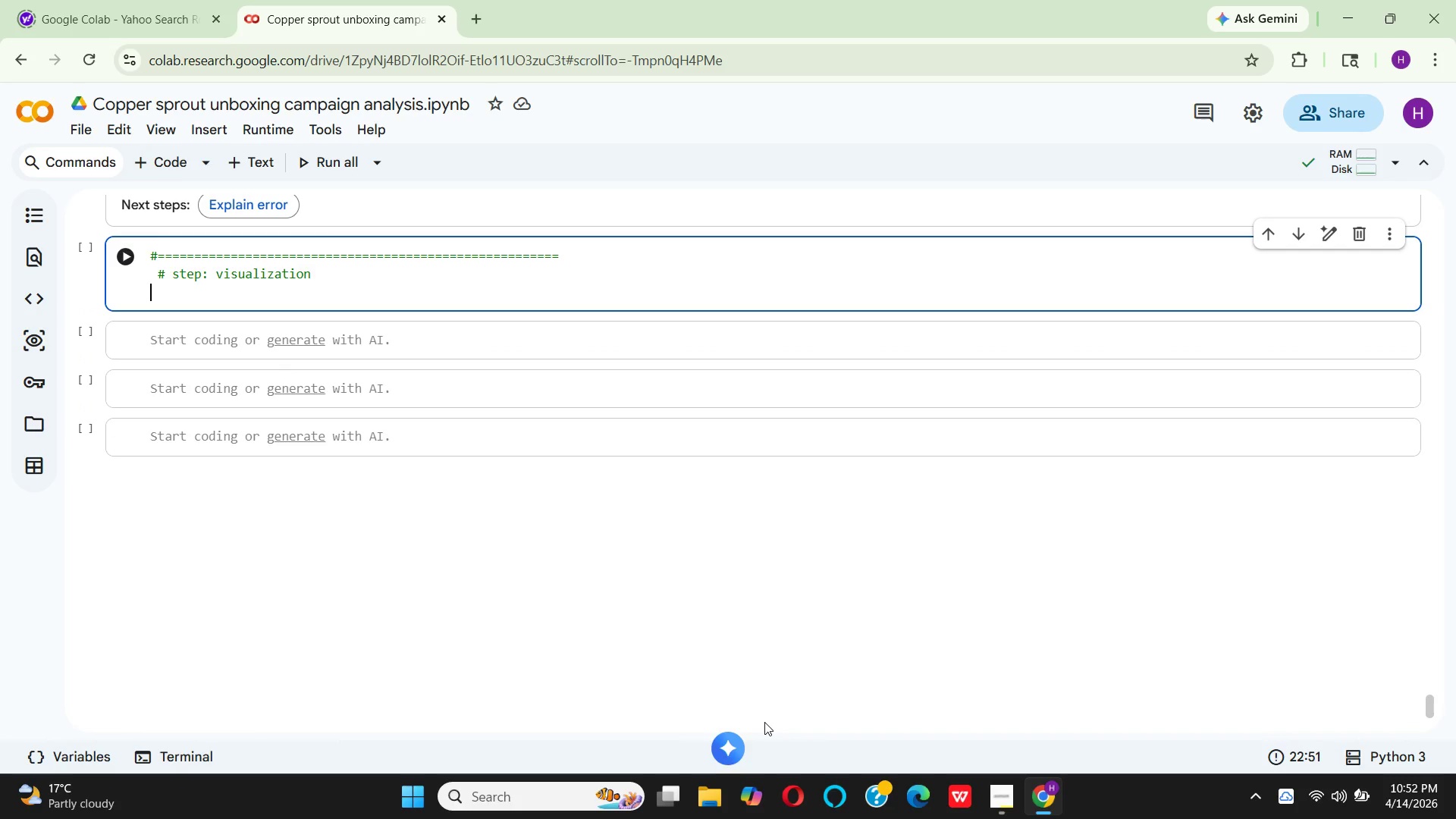 
key(Shift+3)
 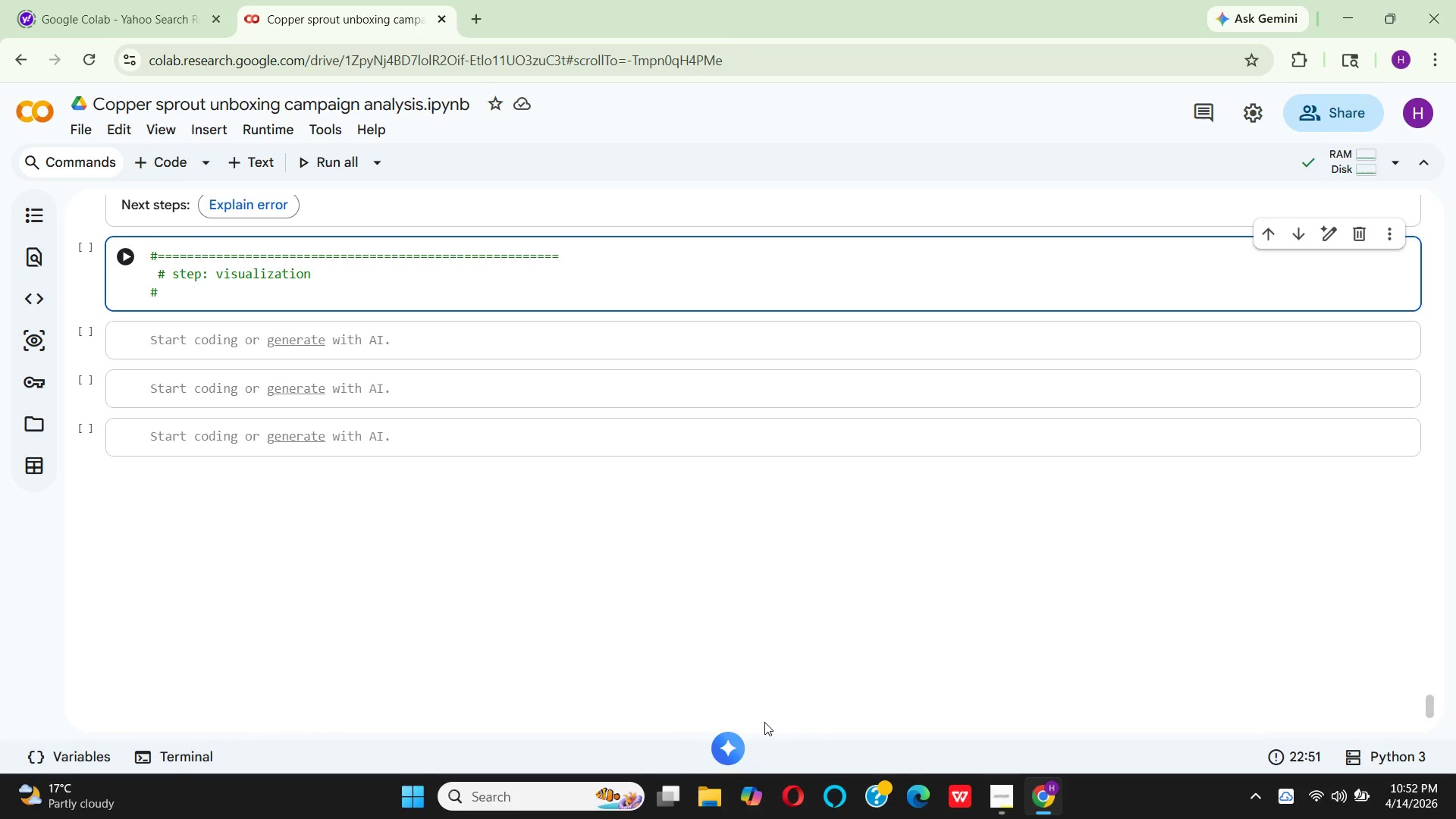 
hold_key(key=Equal, duration=1.5)
 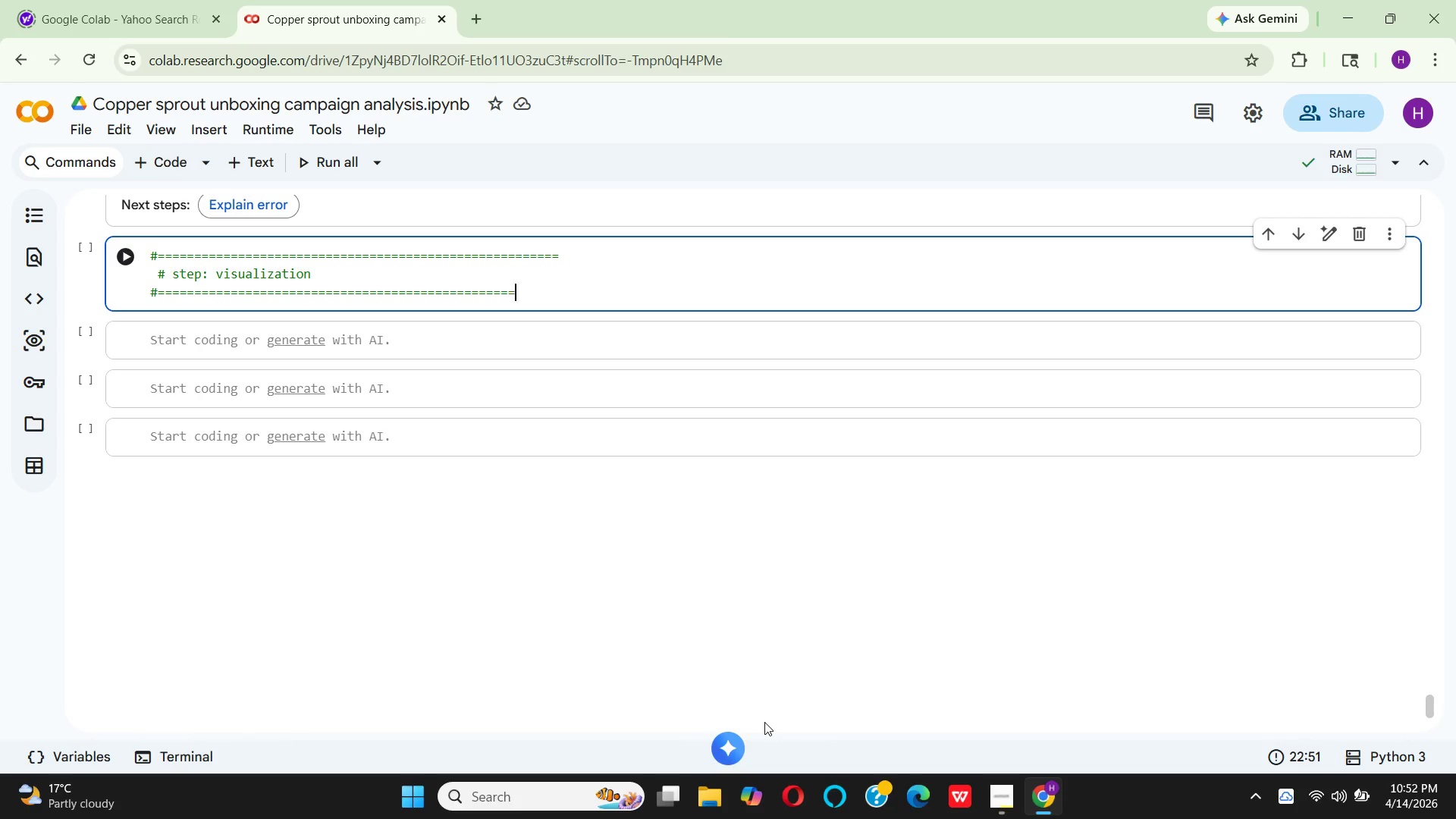 
hold_key(key=Equal, duration=0.84)
 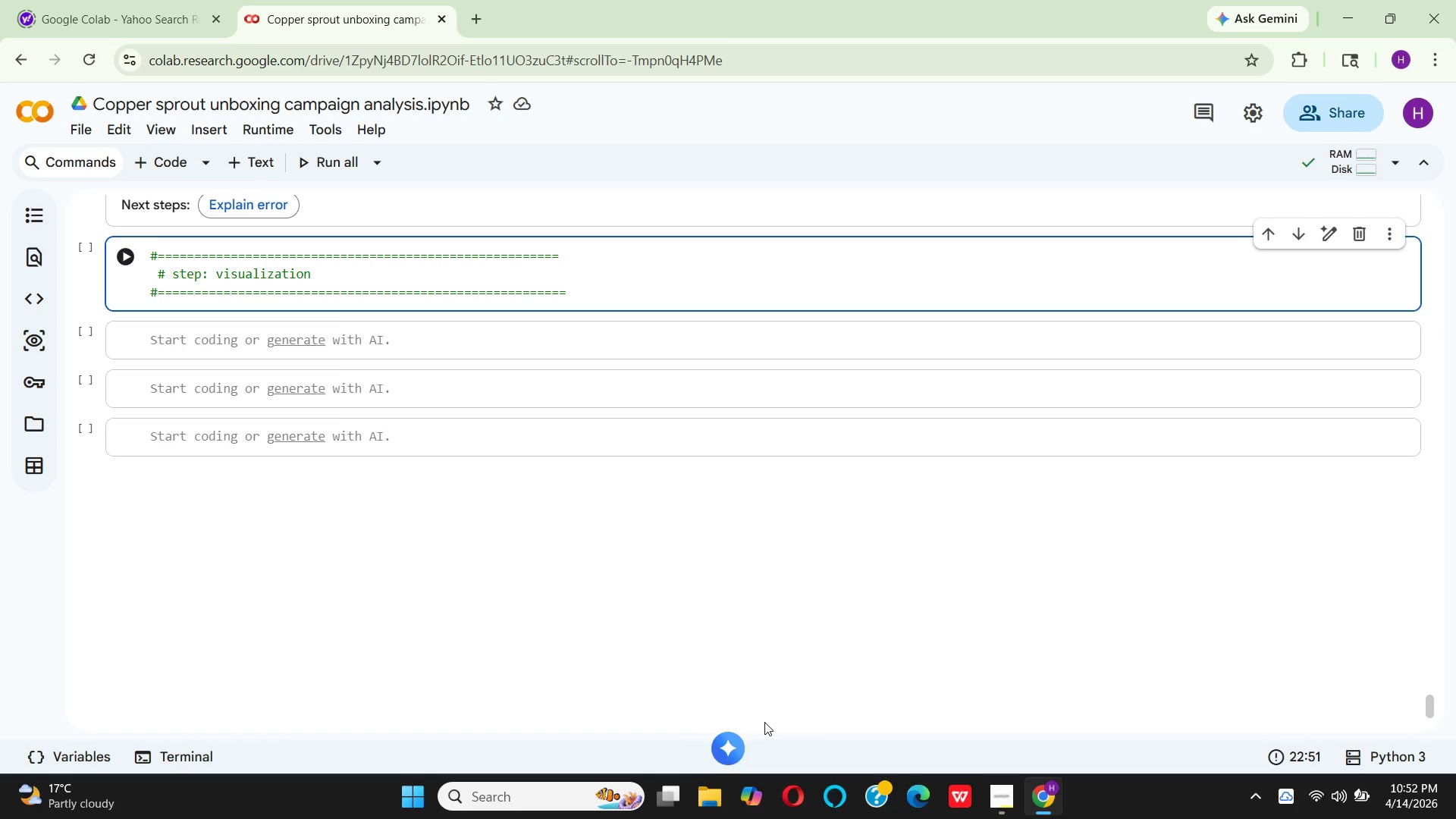 
key(Enter)
 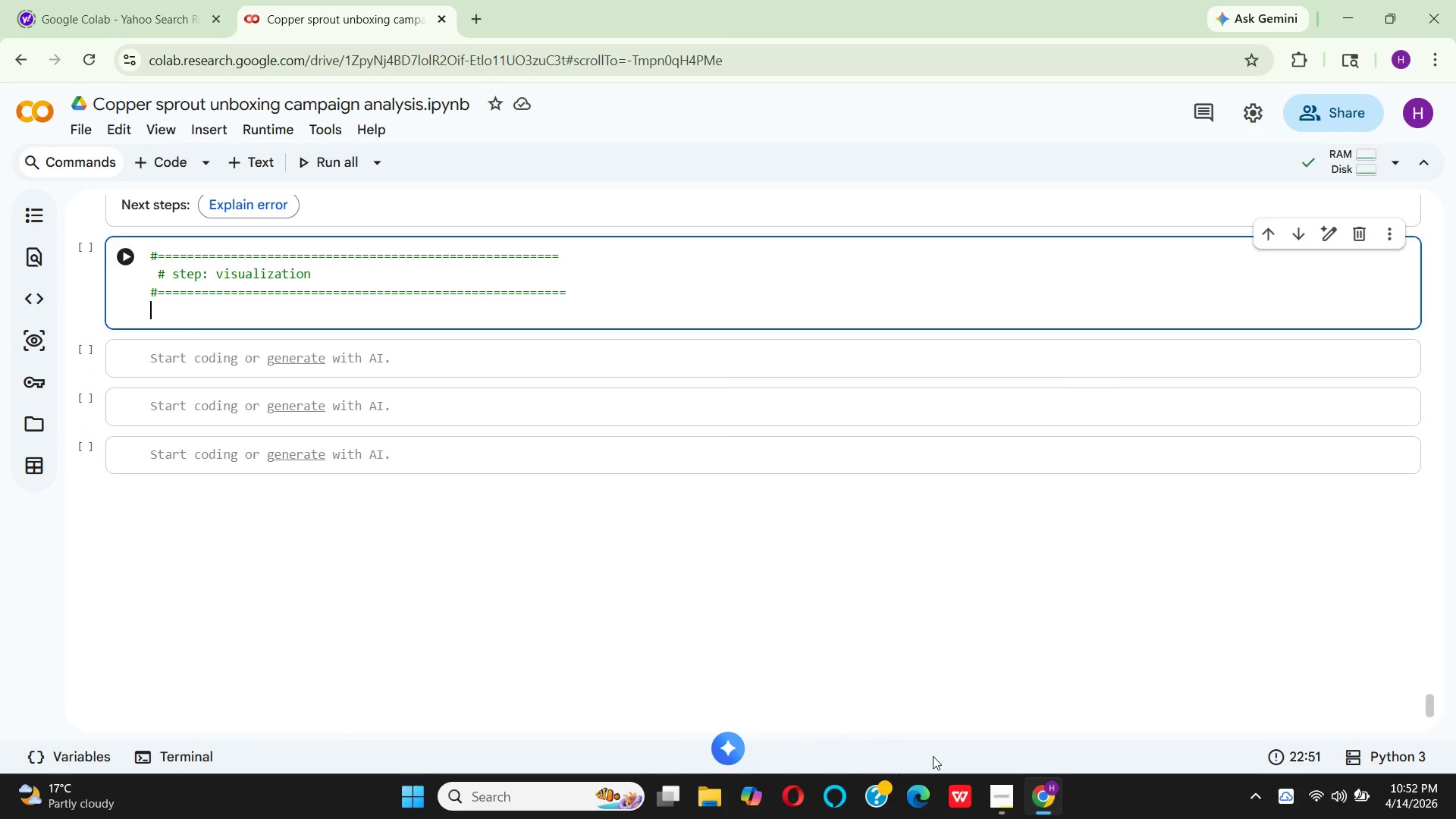 
left_click([996, 817])